 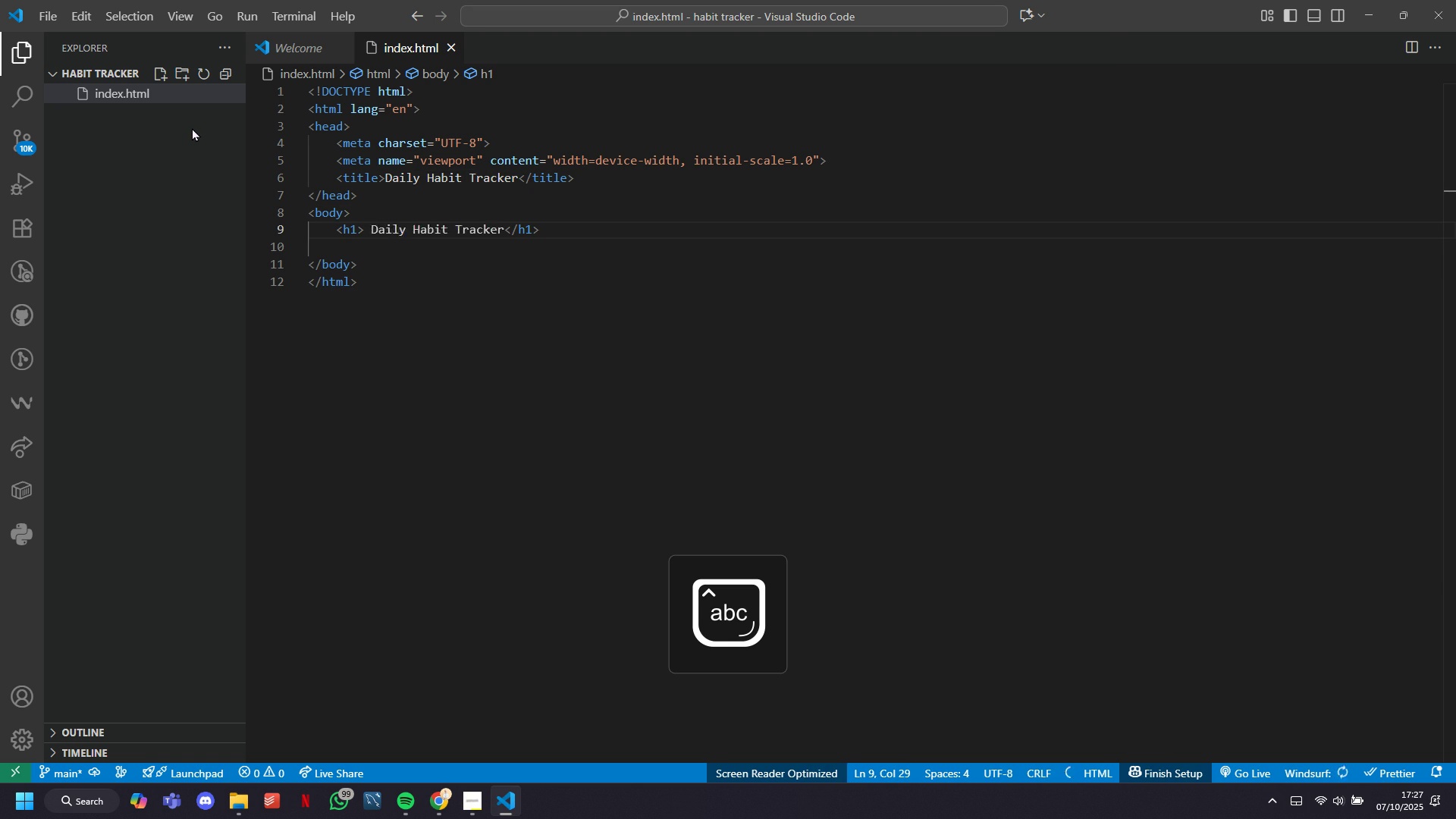 
mouse_move([478, 354])
 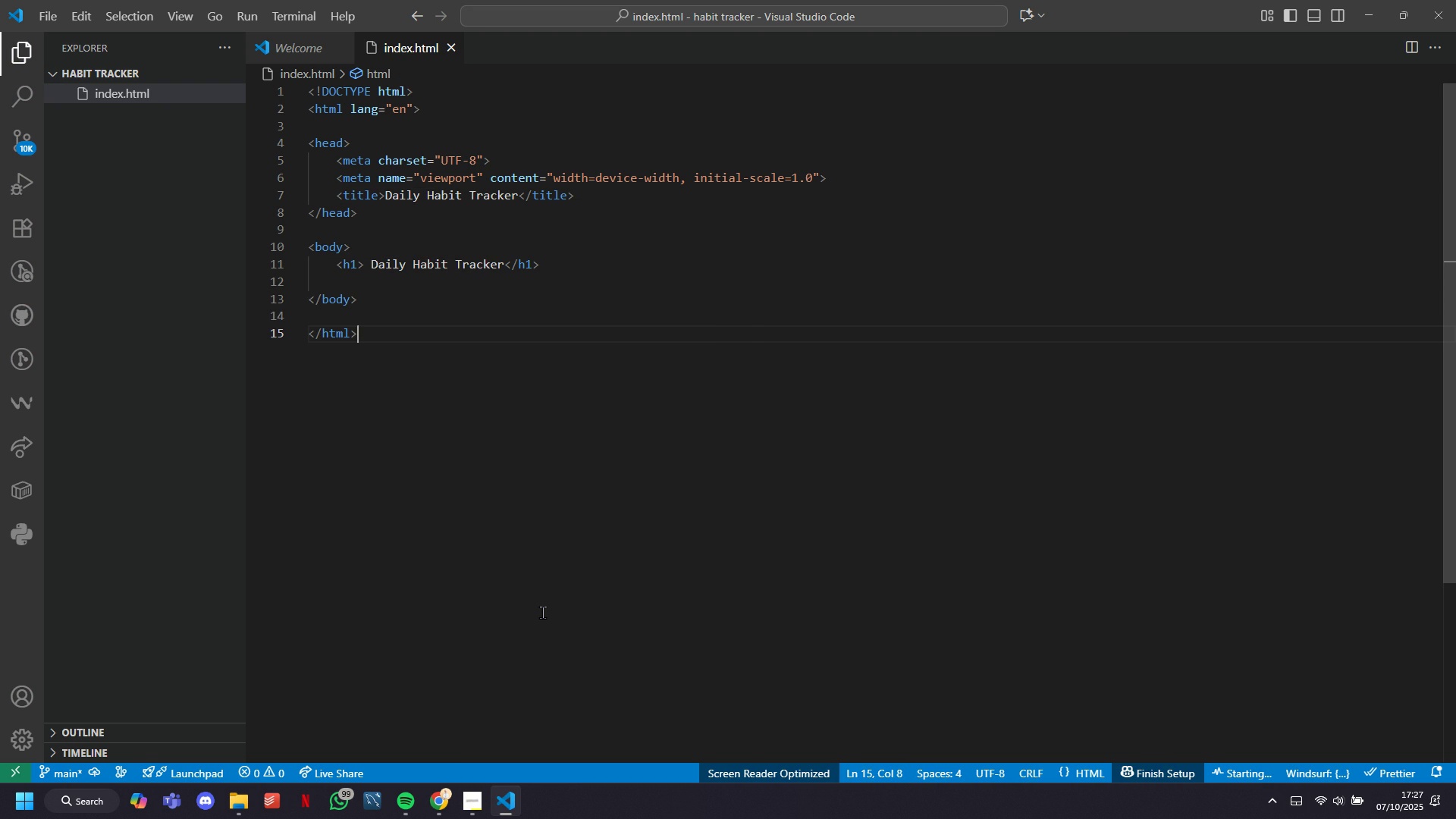 
wait(8.3)
 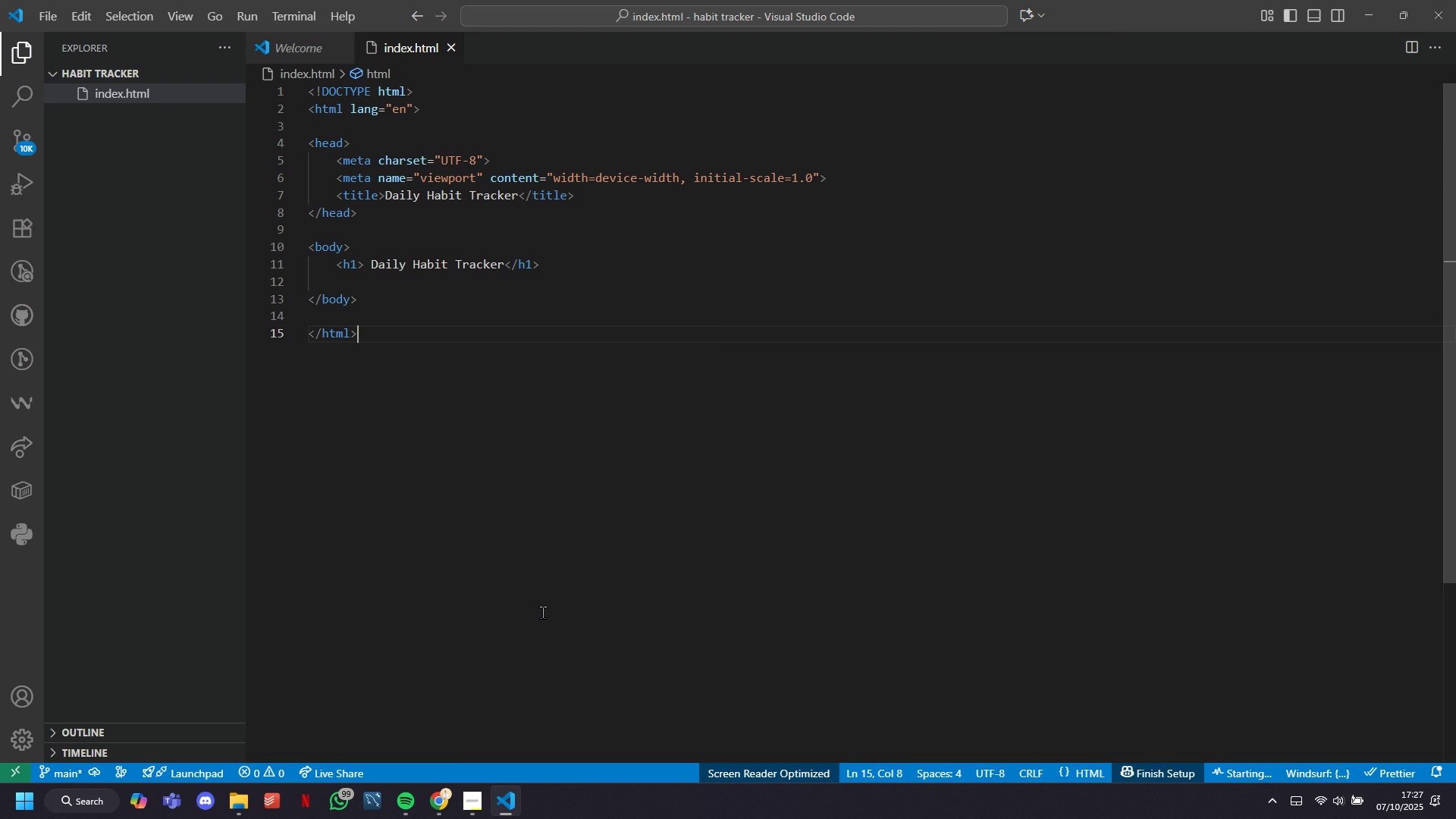 
left_click([371, 14])
 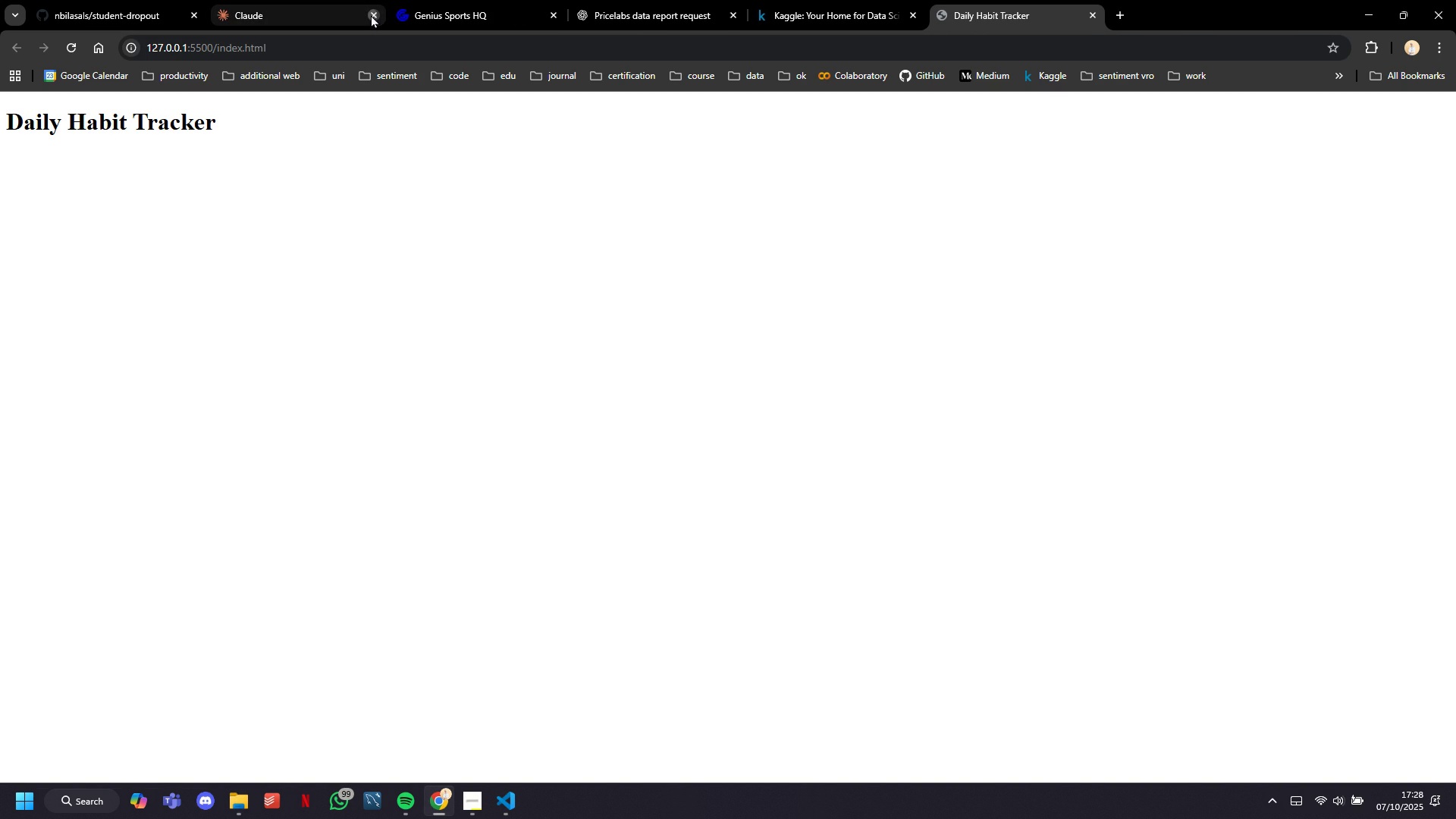 
double_click([371, 14])
 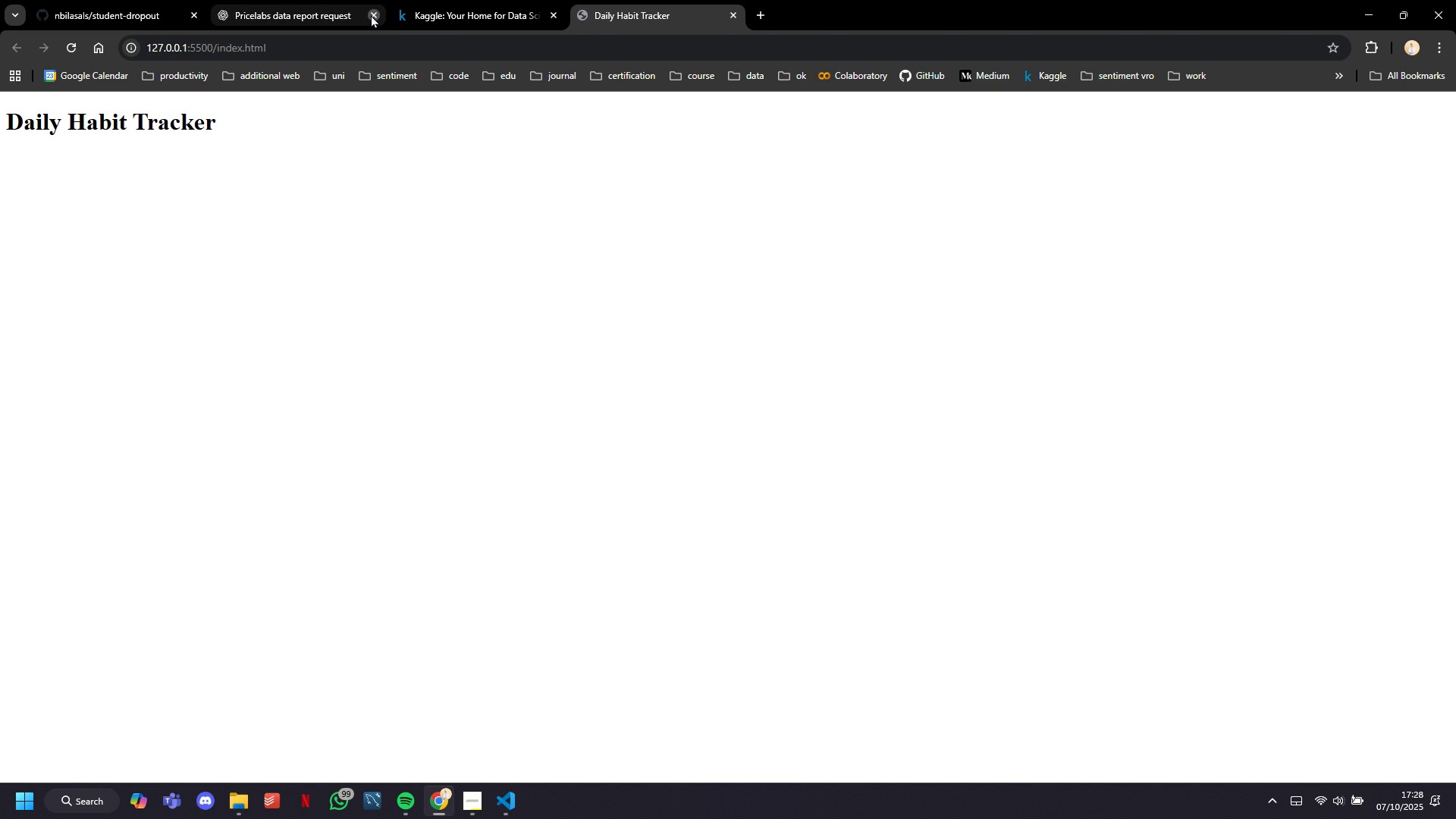 
double_click([371, 14])
 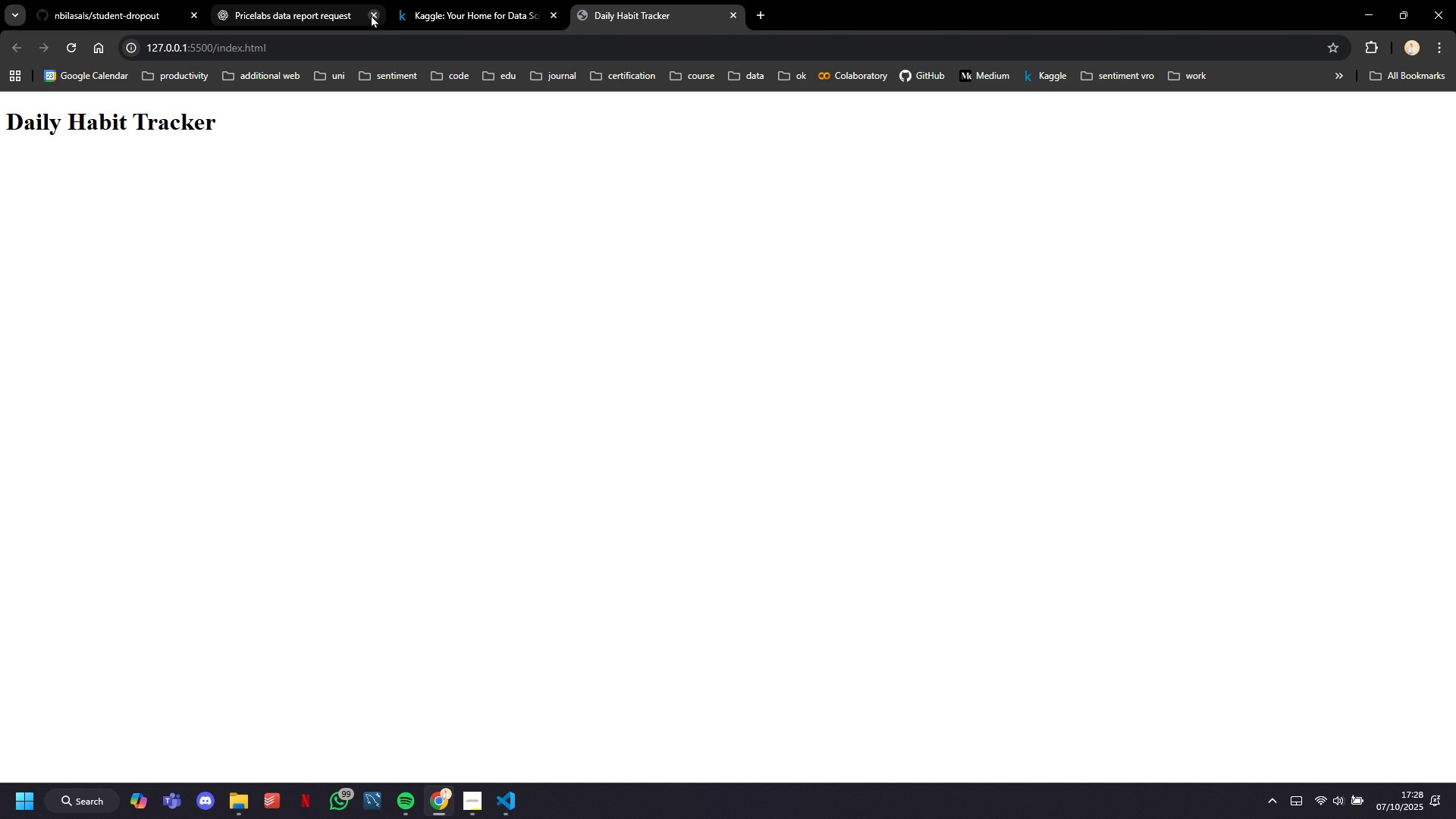 
left_click([371, 14])
 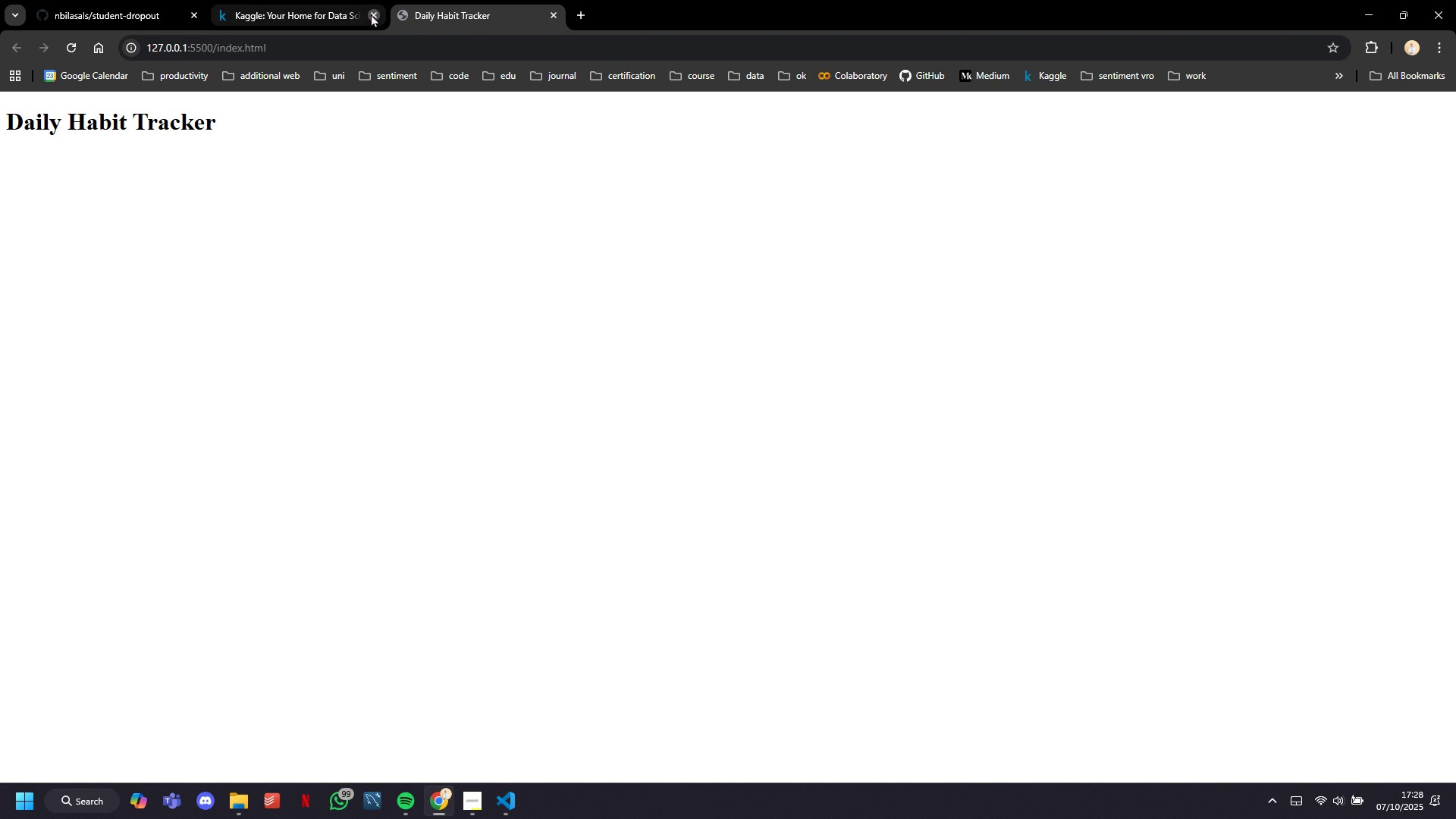 
left_click([371, 14])
 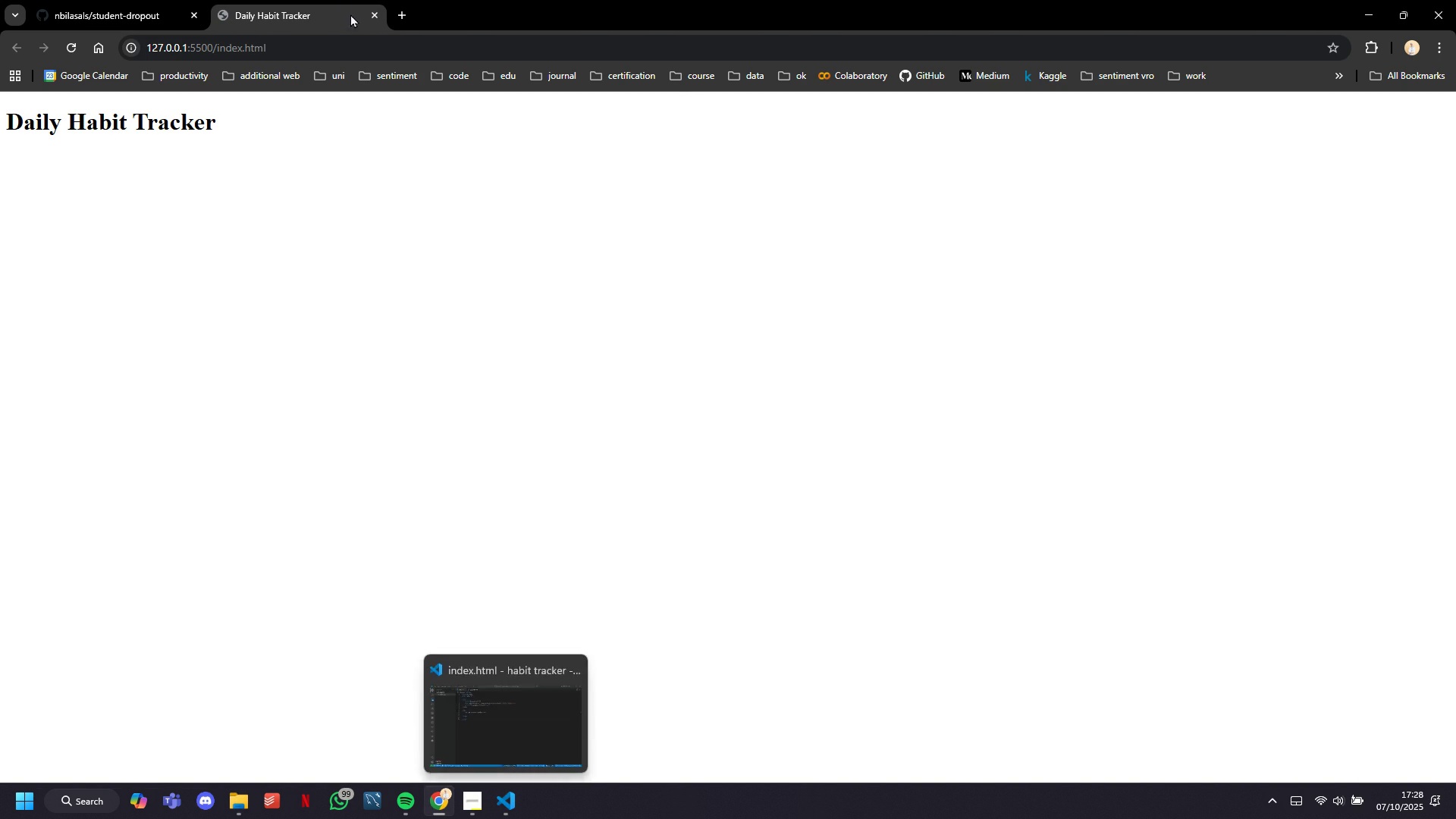 
left_click([378, 17])
 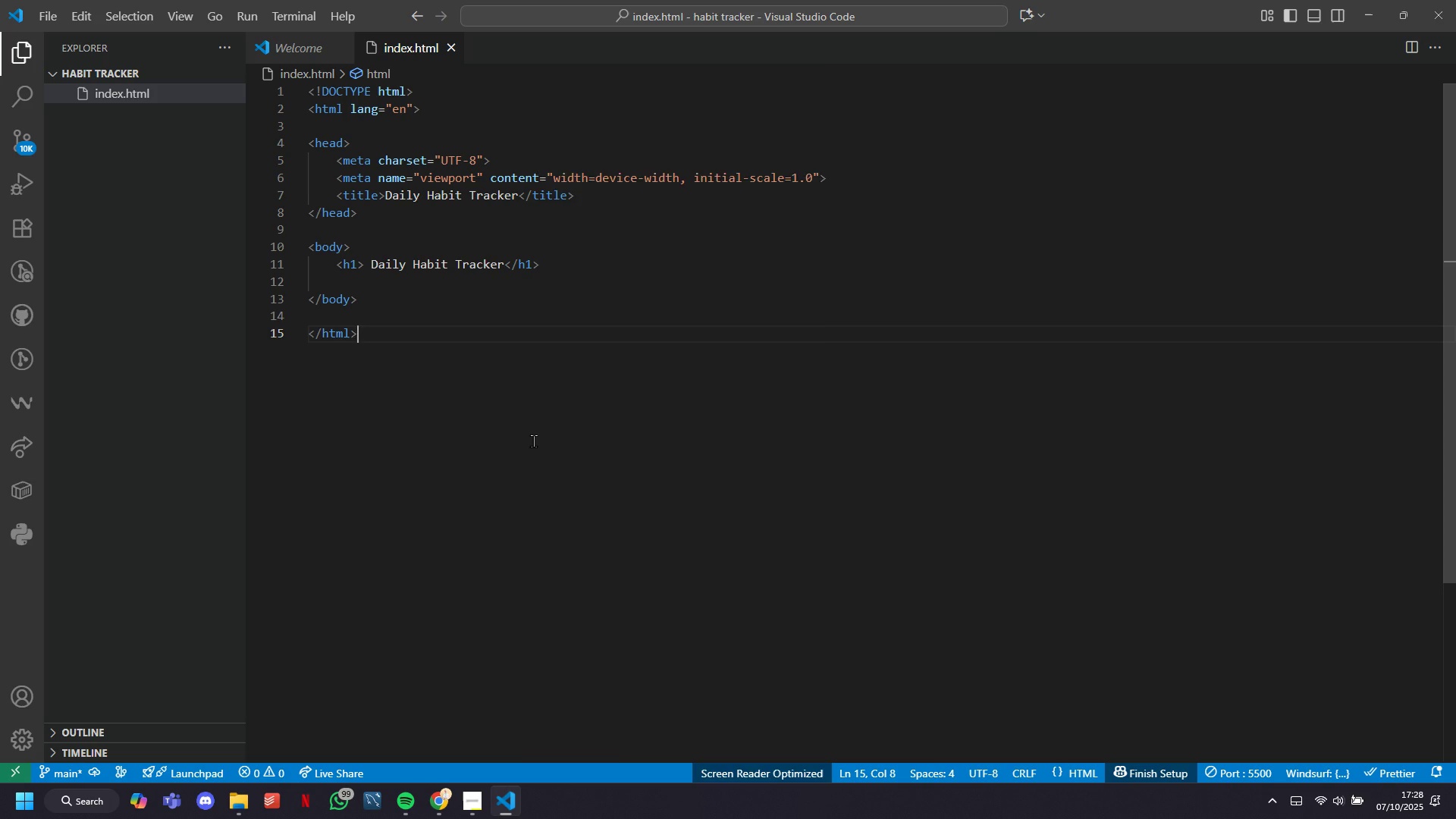 
right_click([533, 441])
 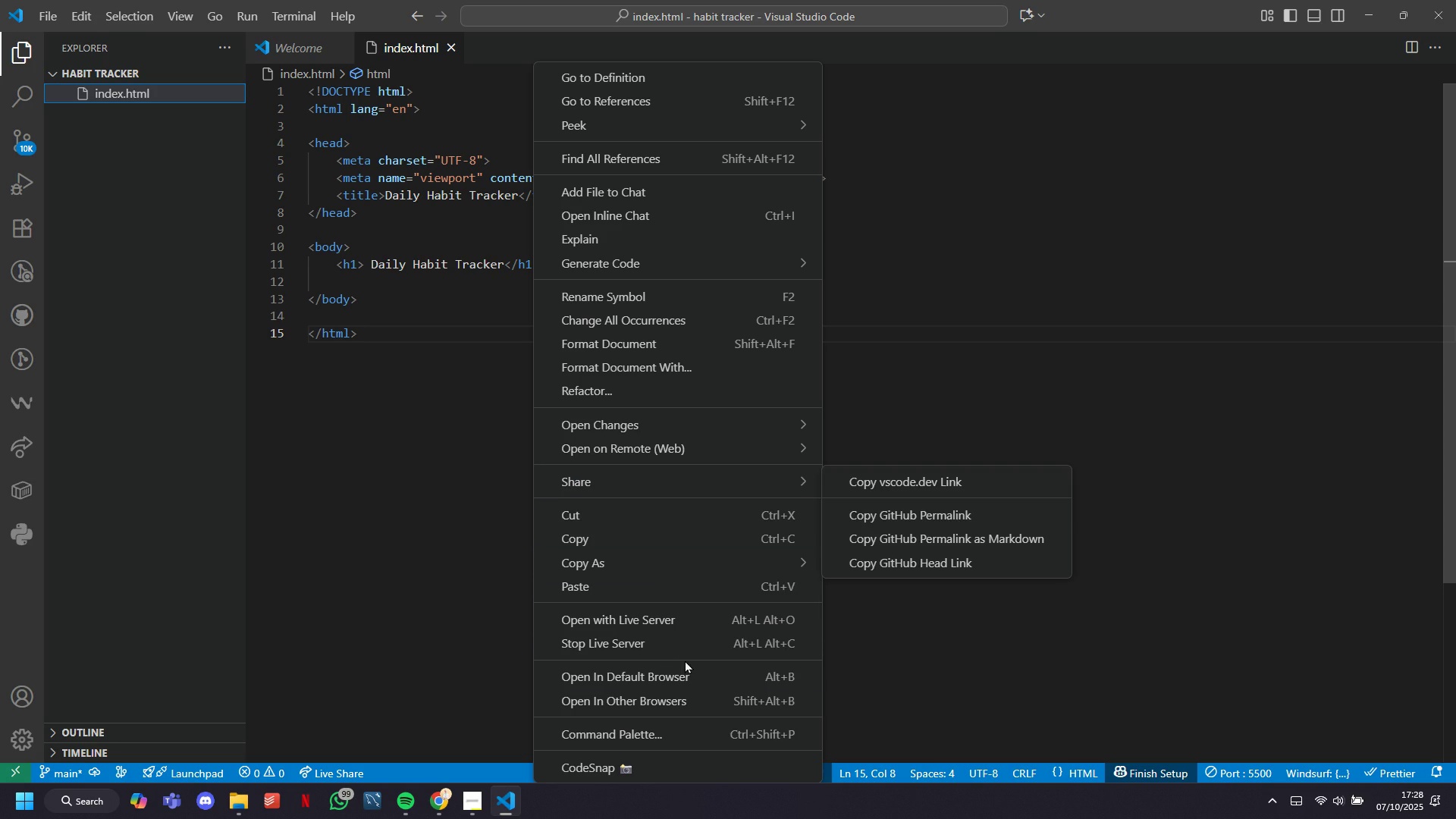 
left_click([677, 624])